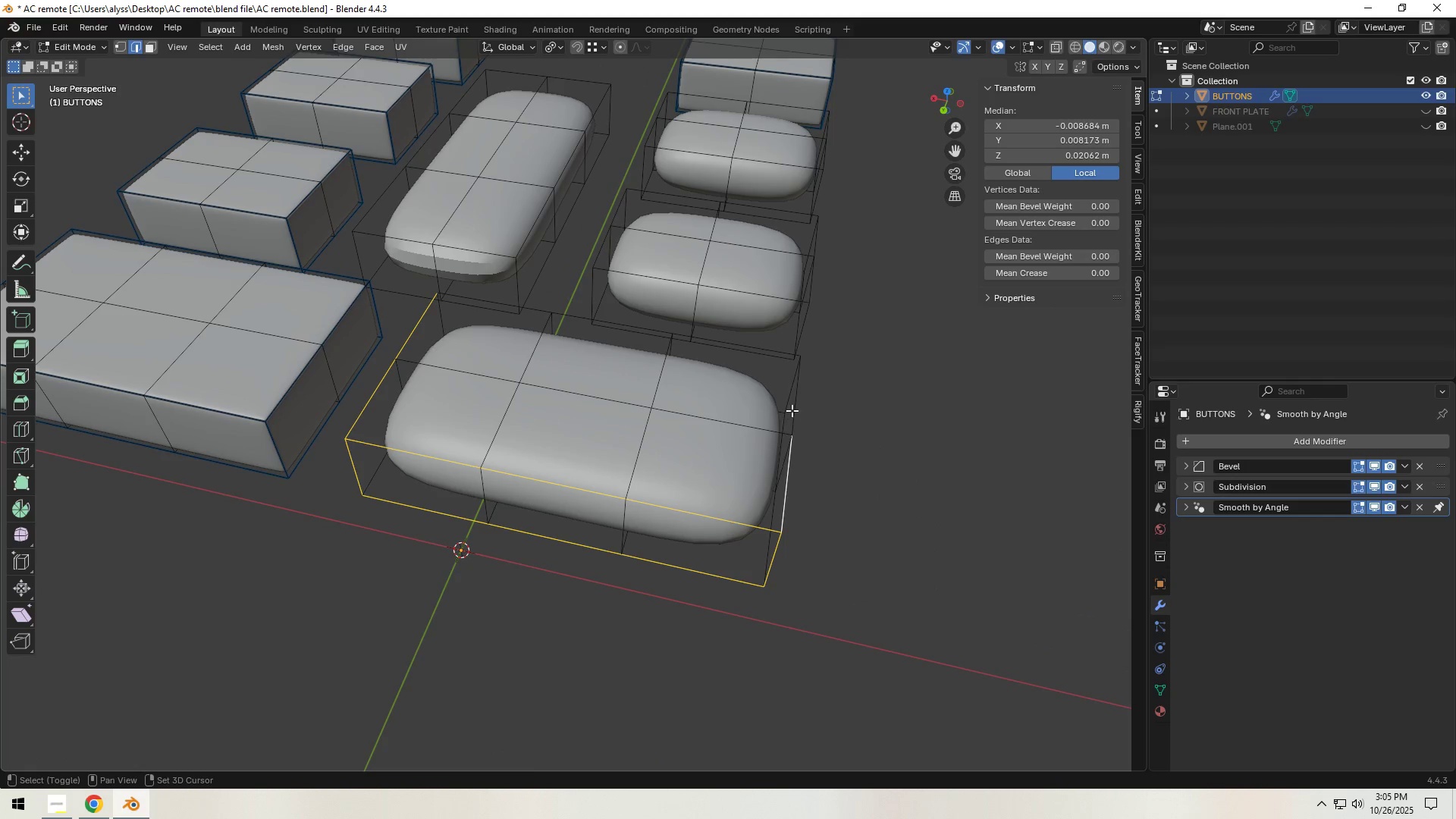 
double_click([792, 410])
 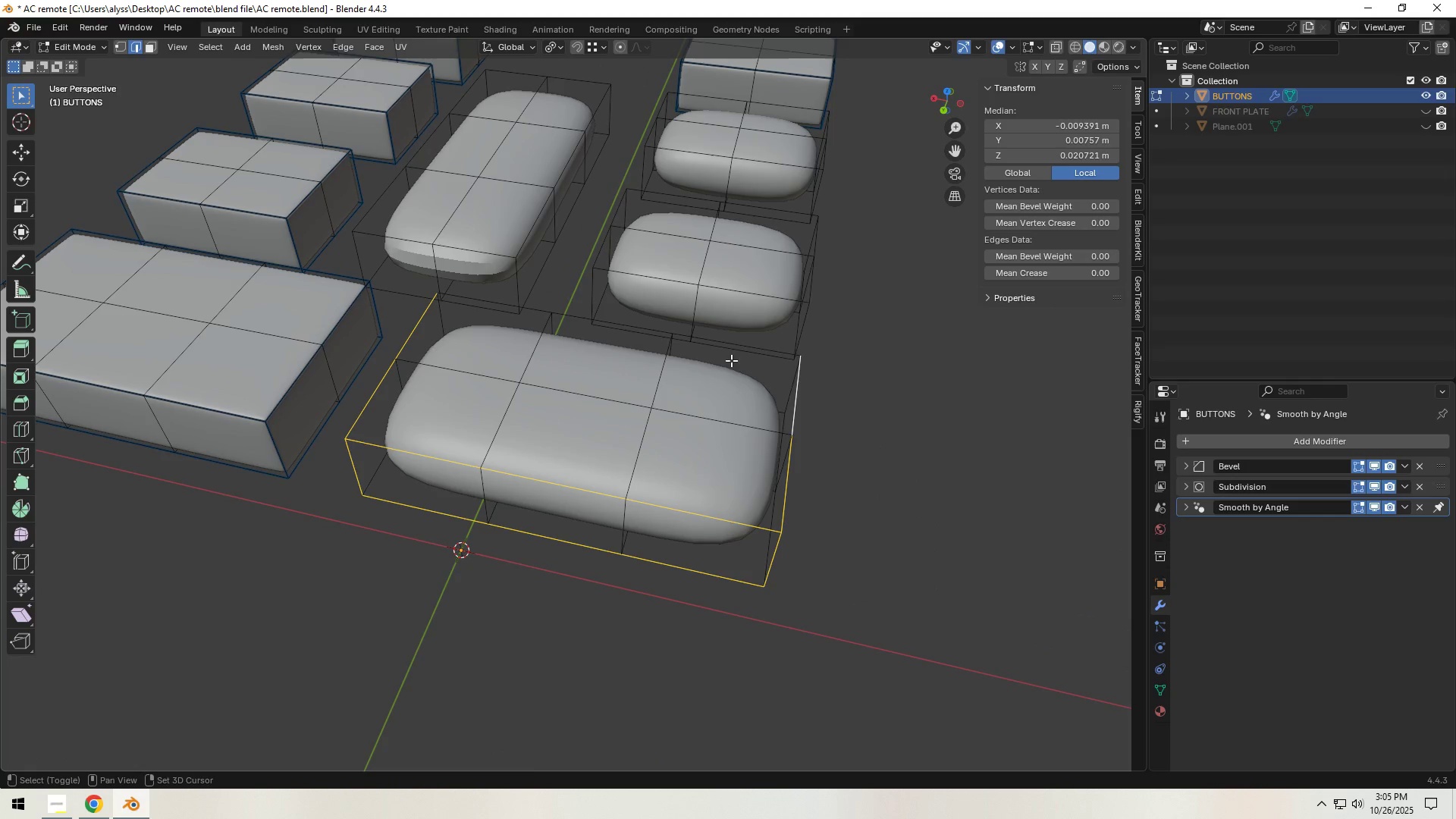 
left_click([731, 360])
 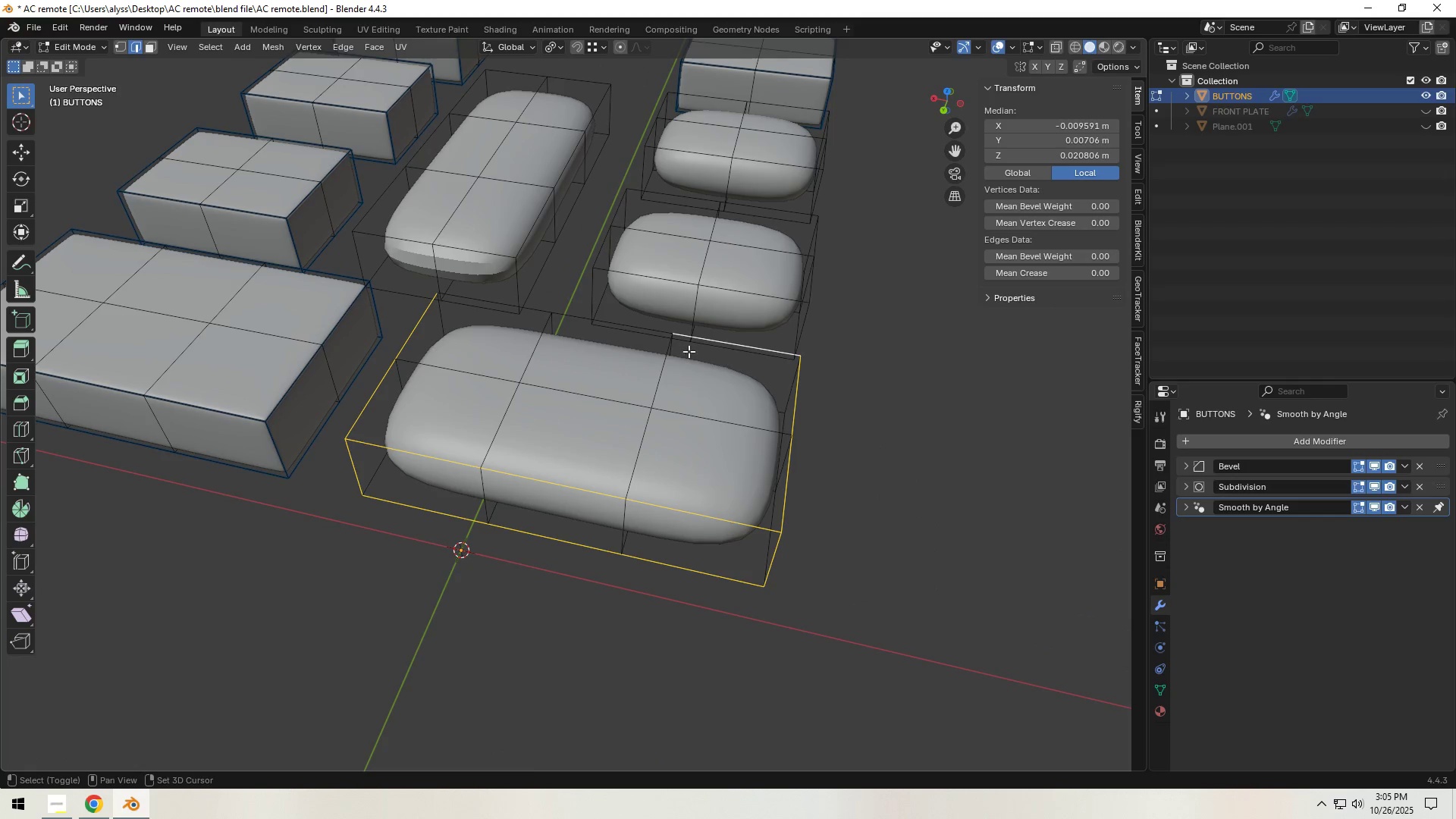 
hold_key(key=ShiftLeft, duration=1.27)
left_click([639, 343])
 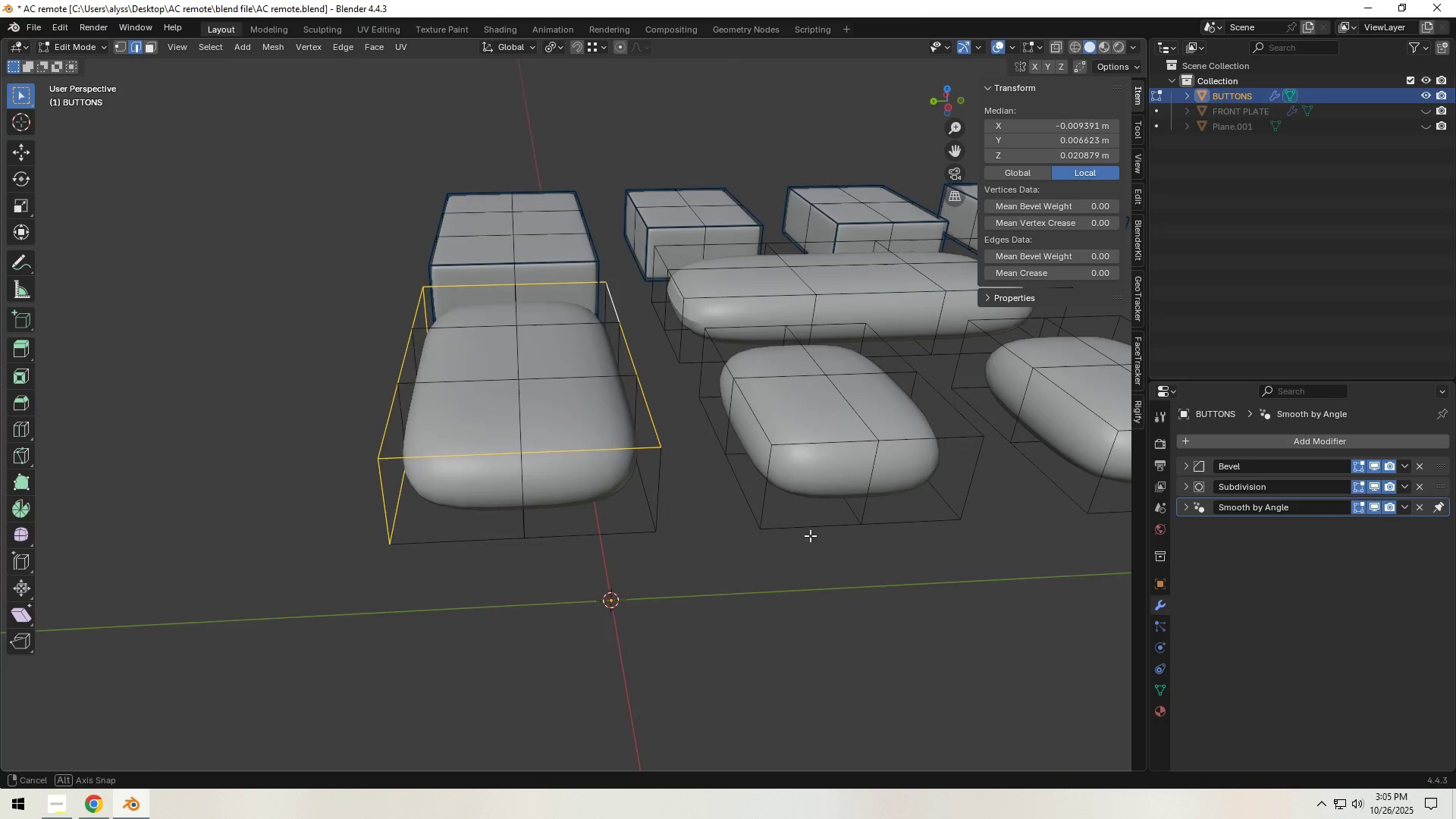 
hold_key(key=ShiftLeft, duration=1.34)
left_click([441, 540])
 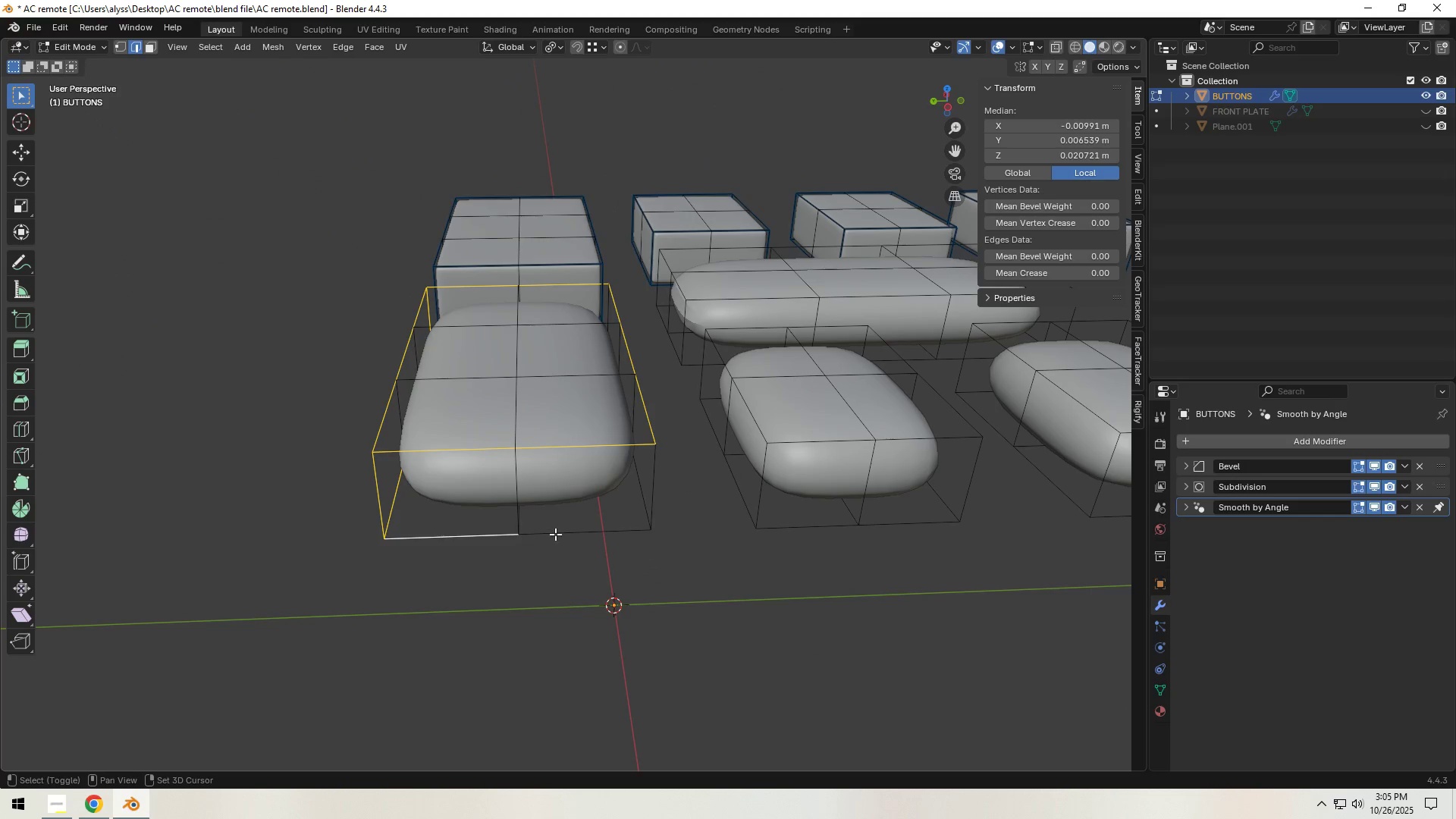 
double_click([565, 533])
 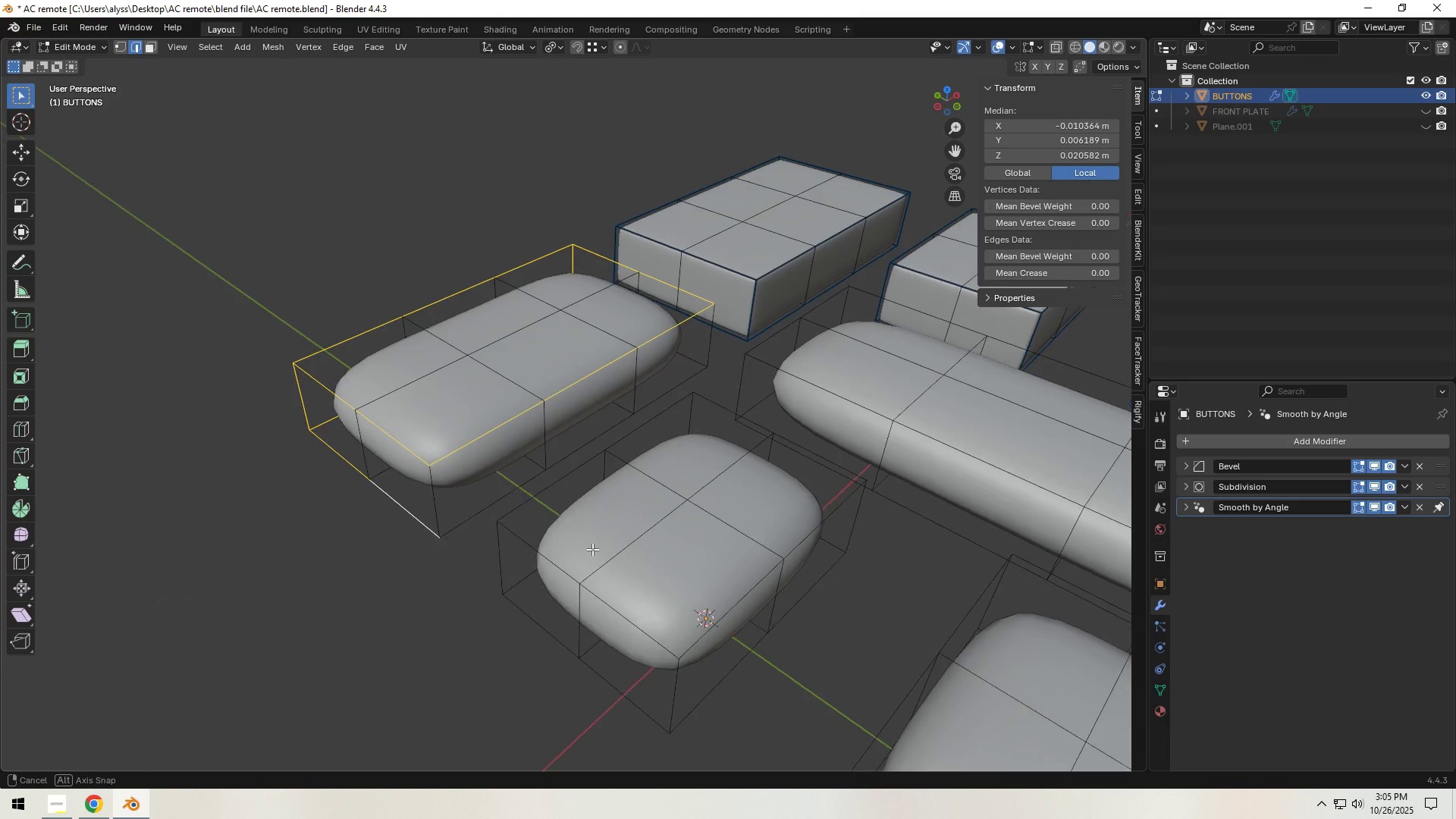 
hold_key(key=ShiftLeft, duration=1.53)
left_click([488, 514])
 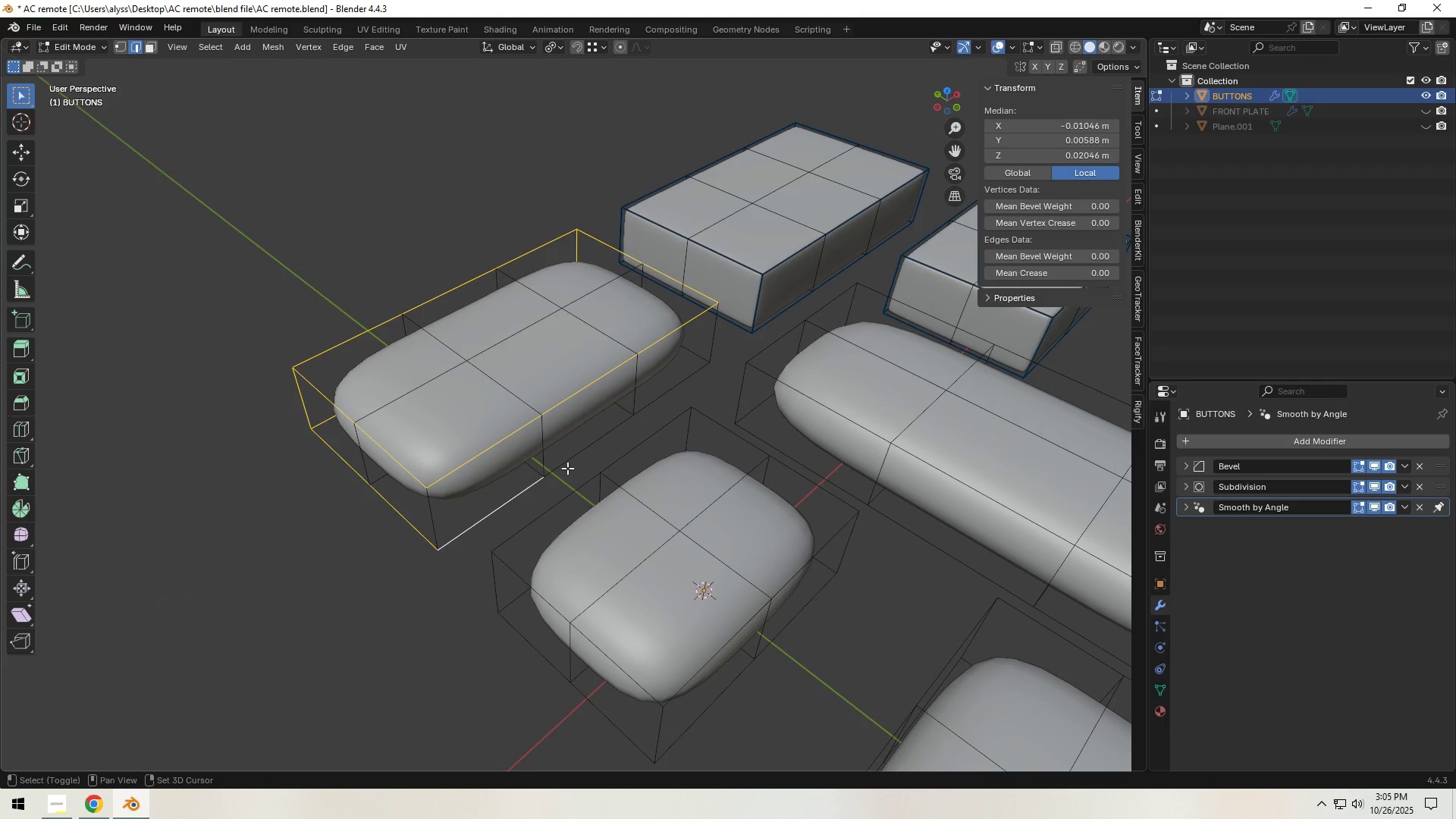 
left_click([589, 451])
 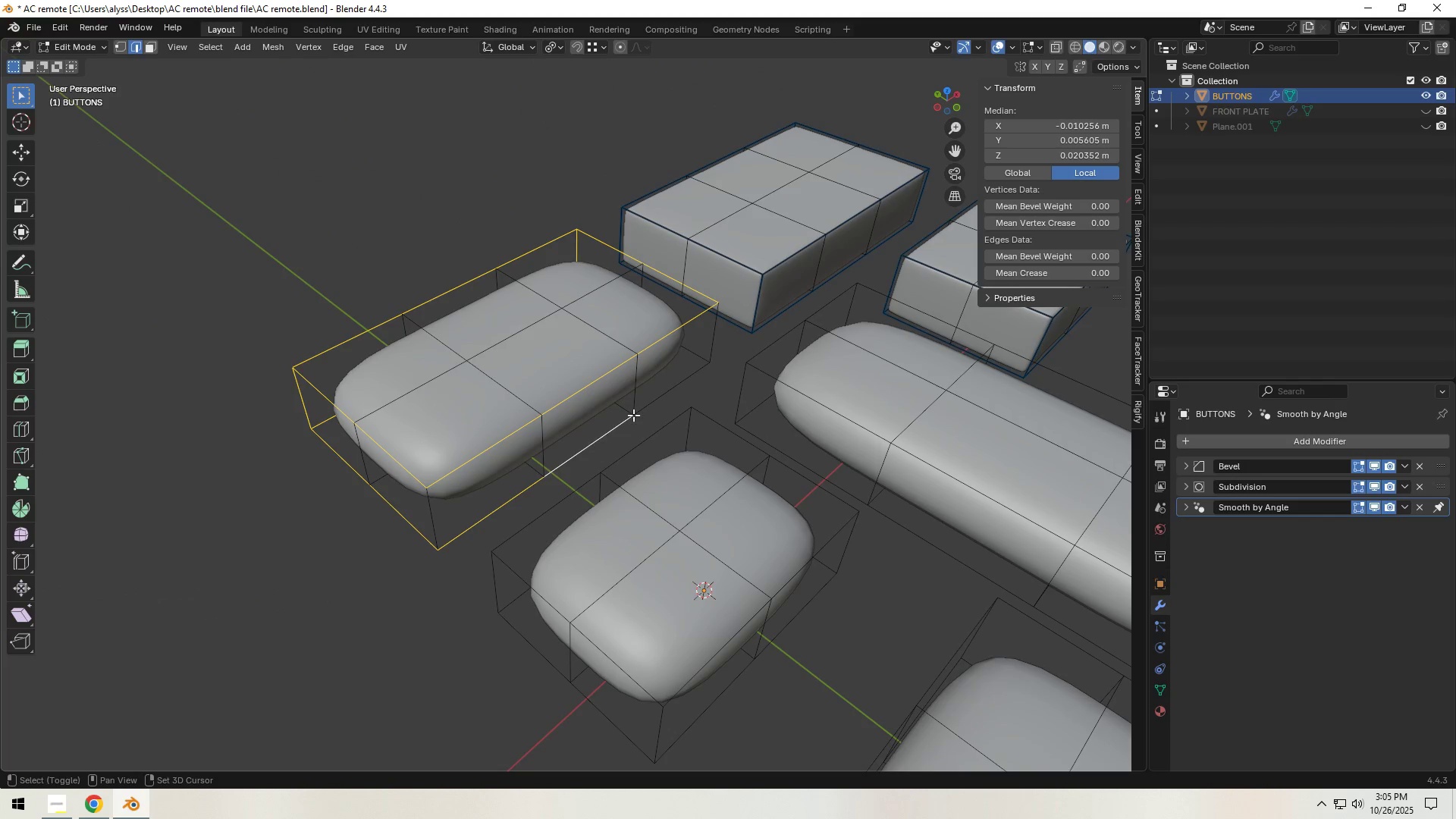 
hold_key(key=ShiftLeft, duration=0.4)
left_click([672, 389])
 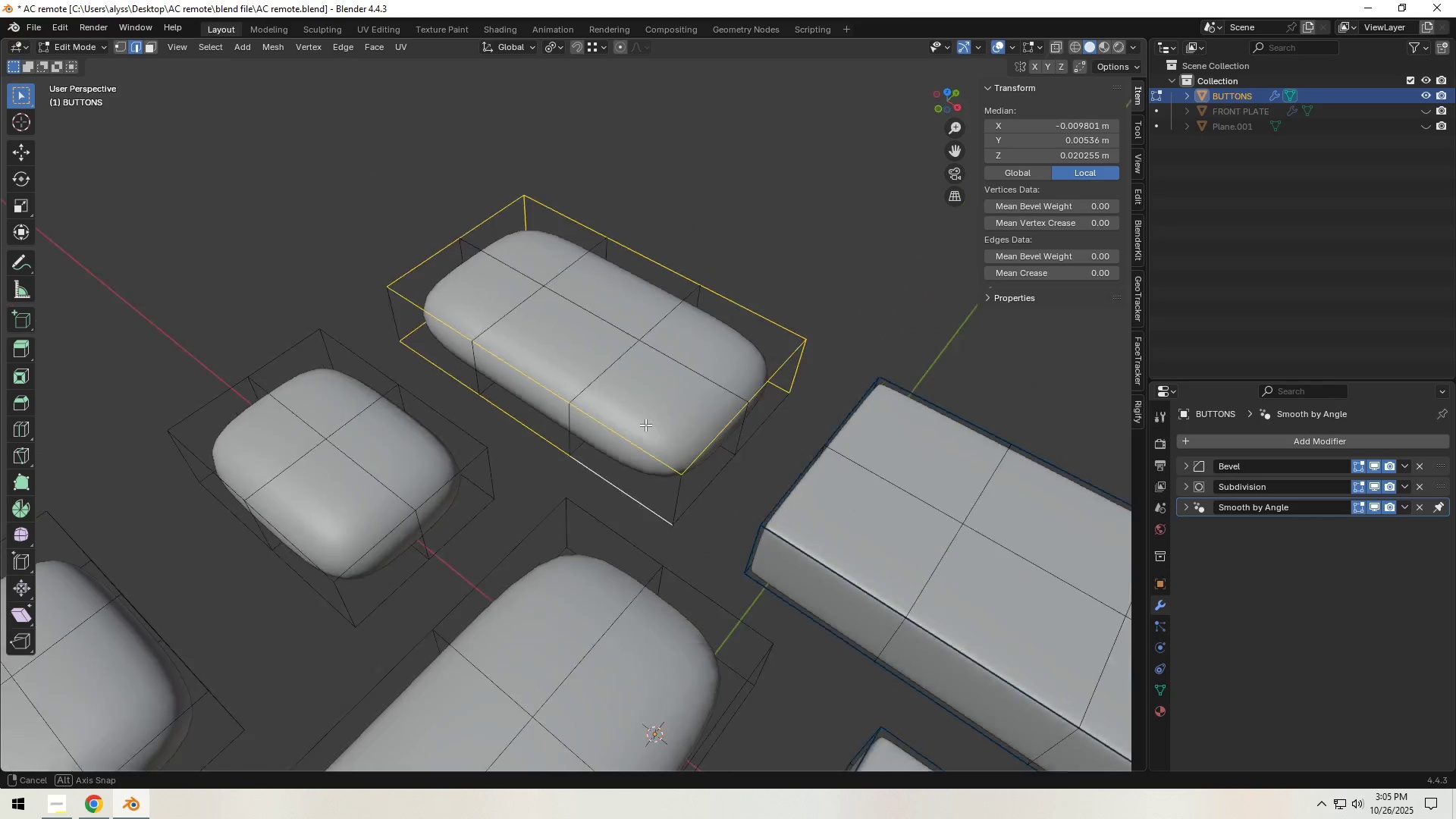 
hold_key(key=ShiftLeft, duration=1.5)
left_click([679, 519])
 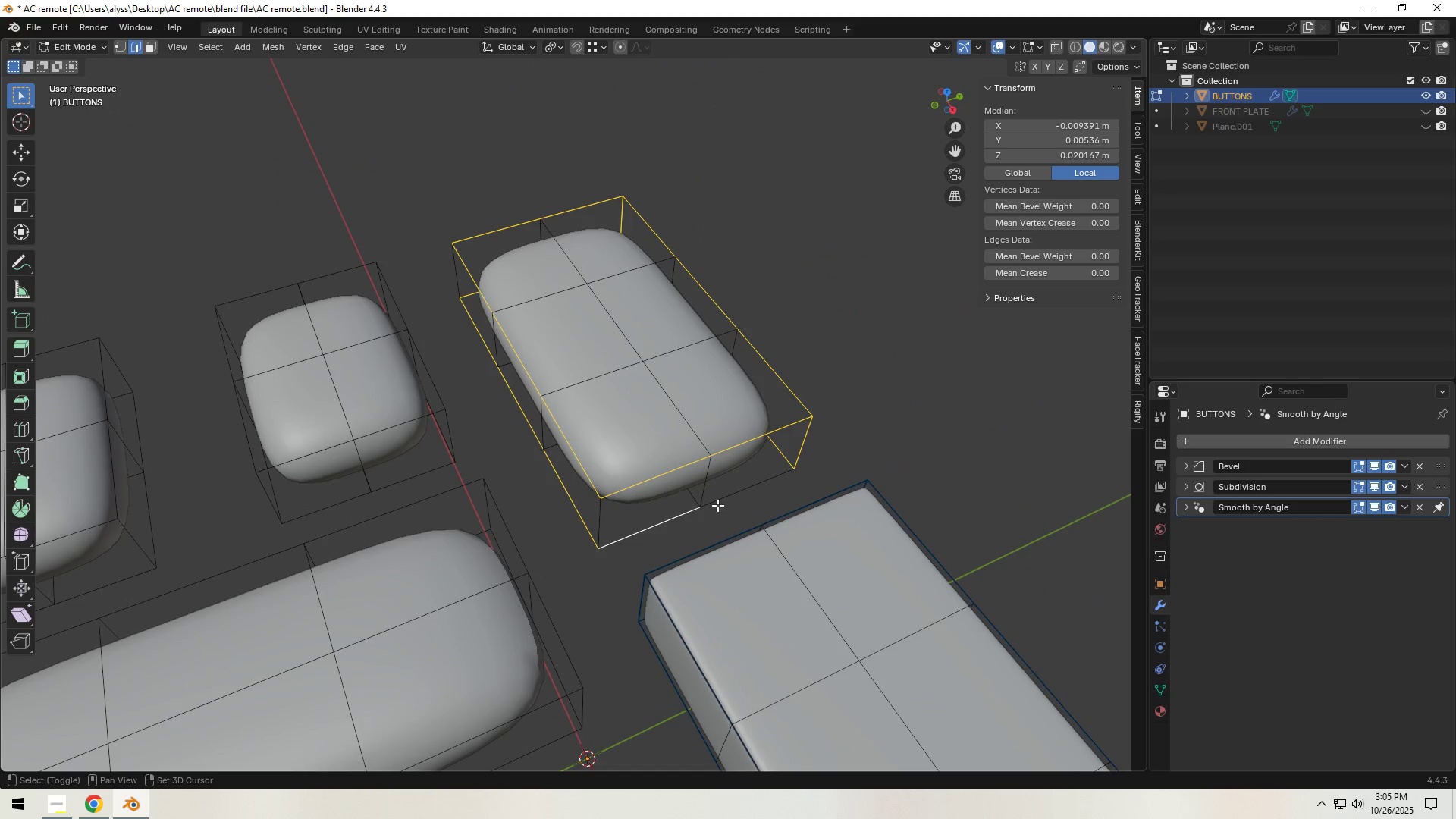 
double_click([748, 495])
 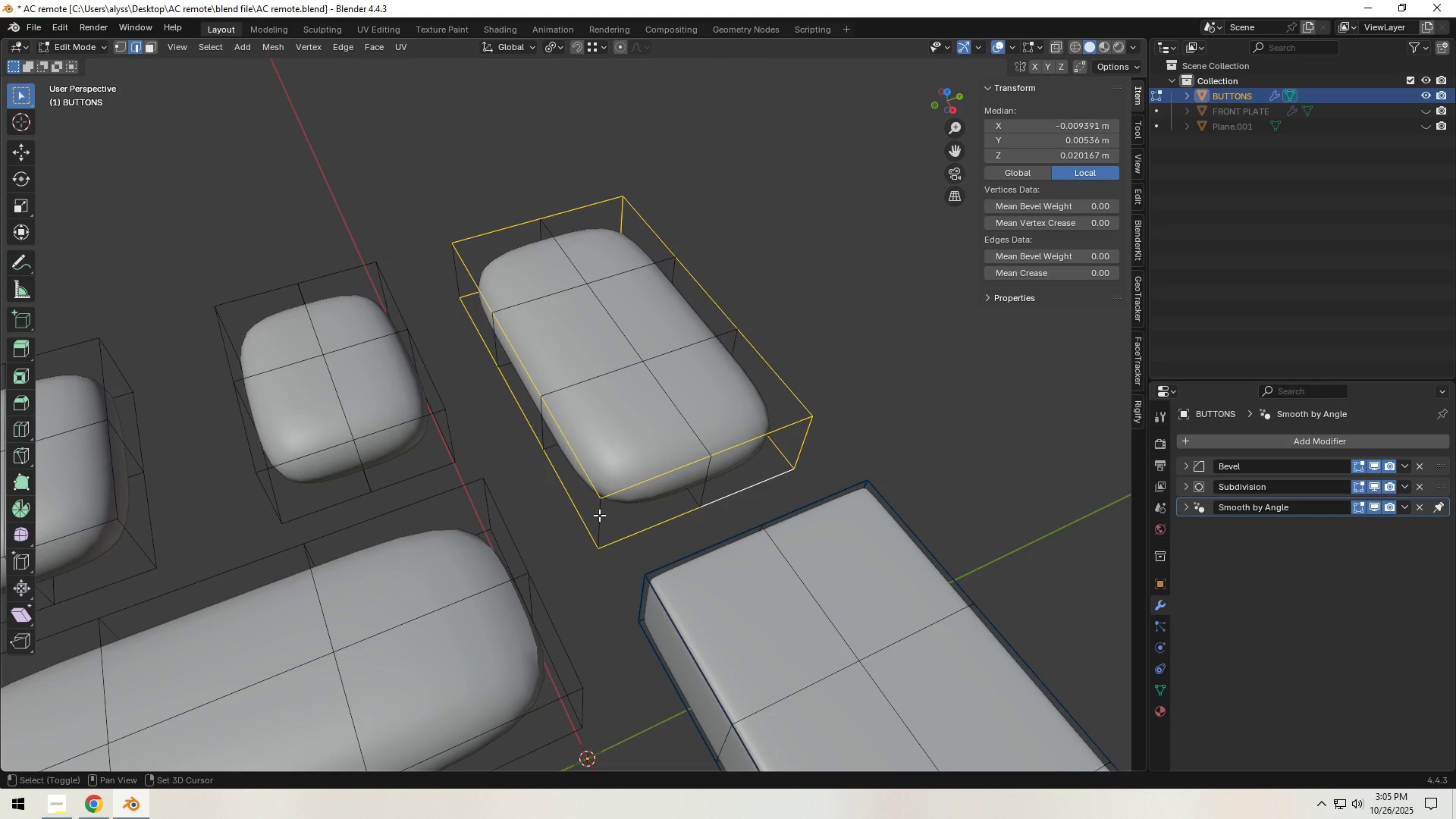 
hold_key(key=ShiftLeft, duration=0.5)
left_click([601, 515])
 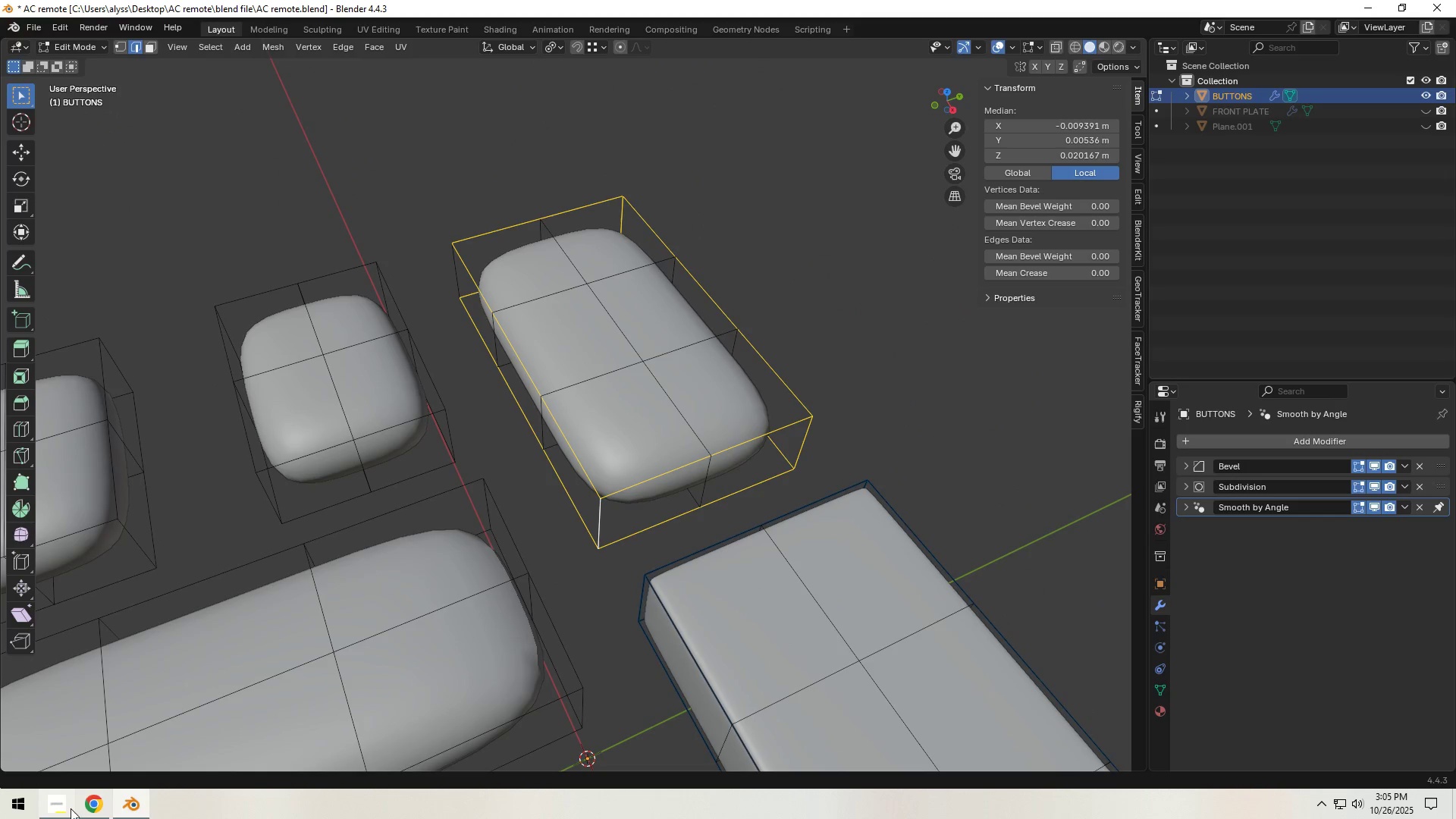 
left_click([64, 808])